 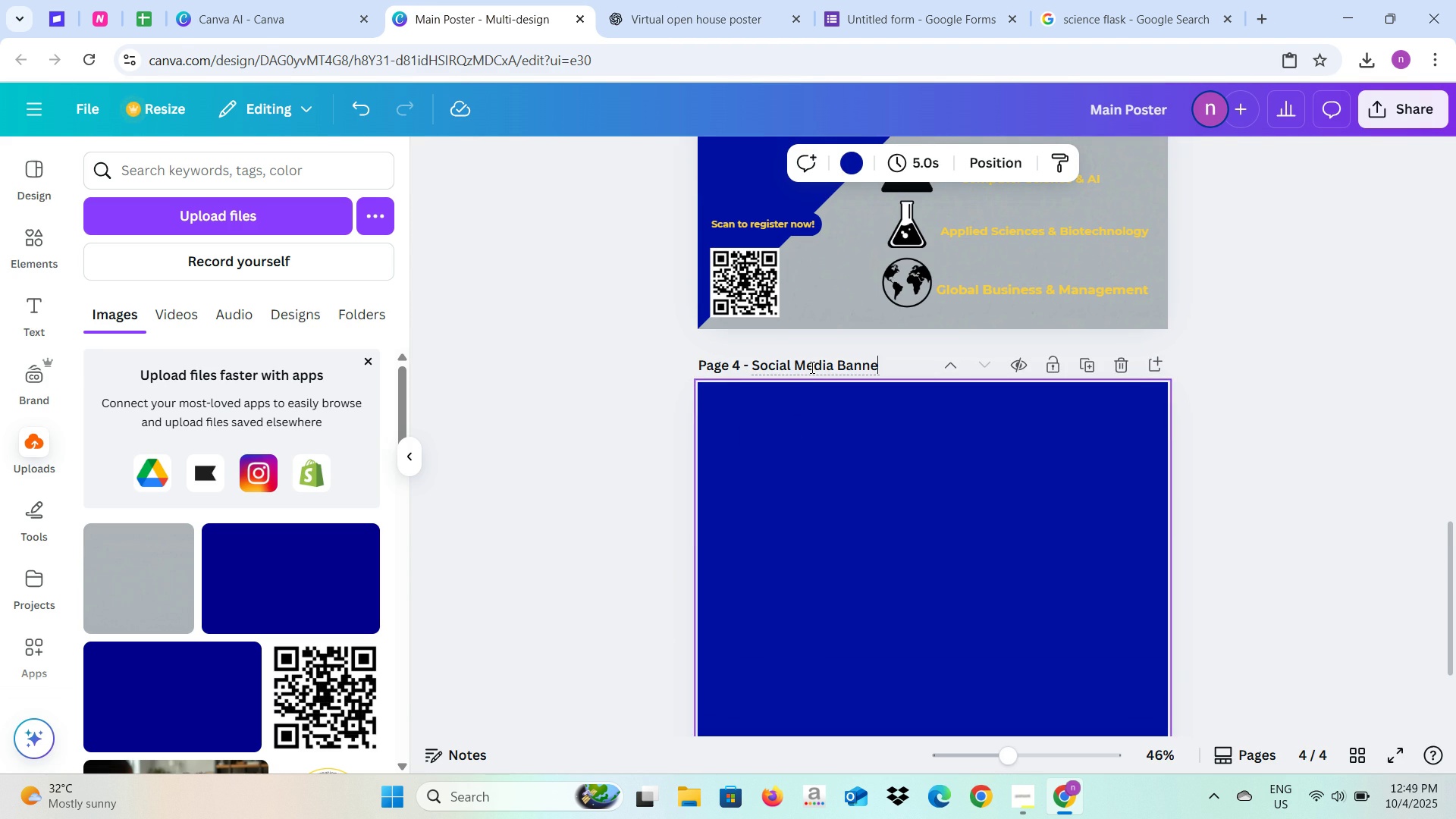 
key(R)
 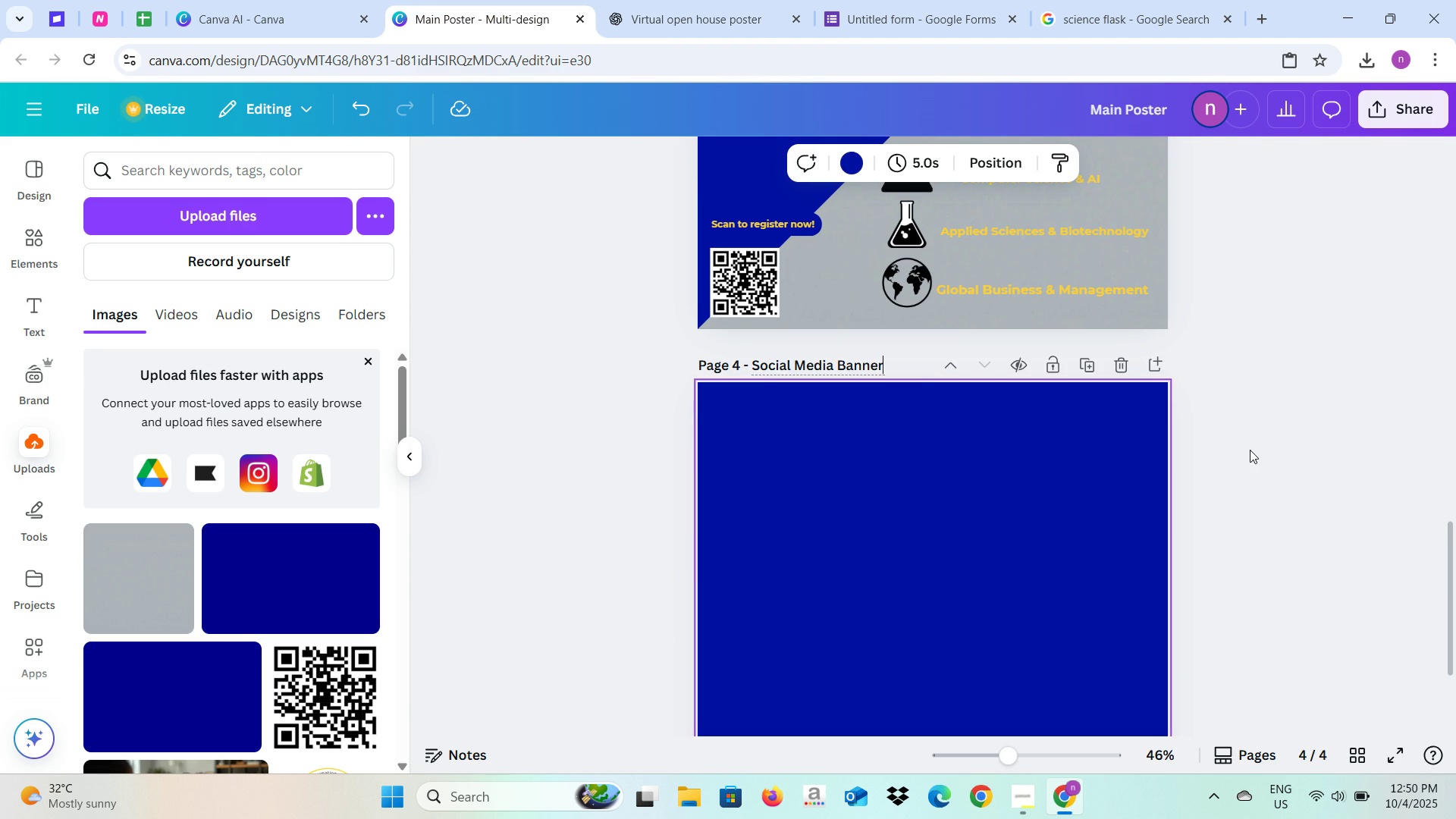 
left_click([1250, 450])
 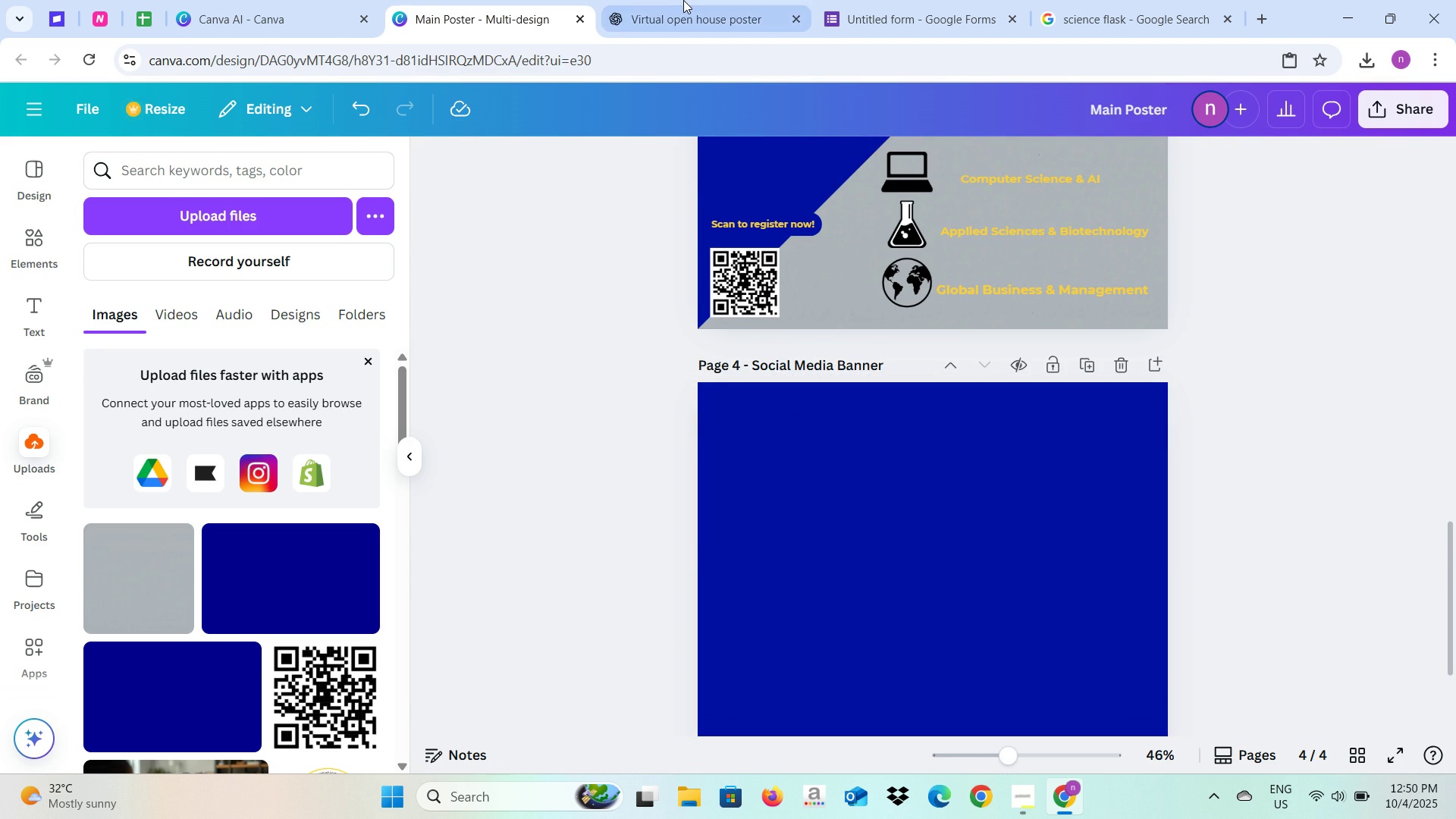 
left_click([683, 0])
 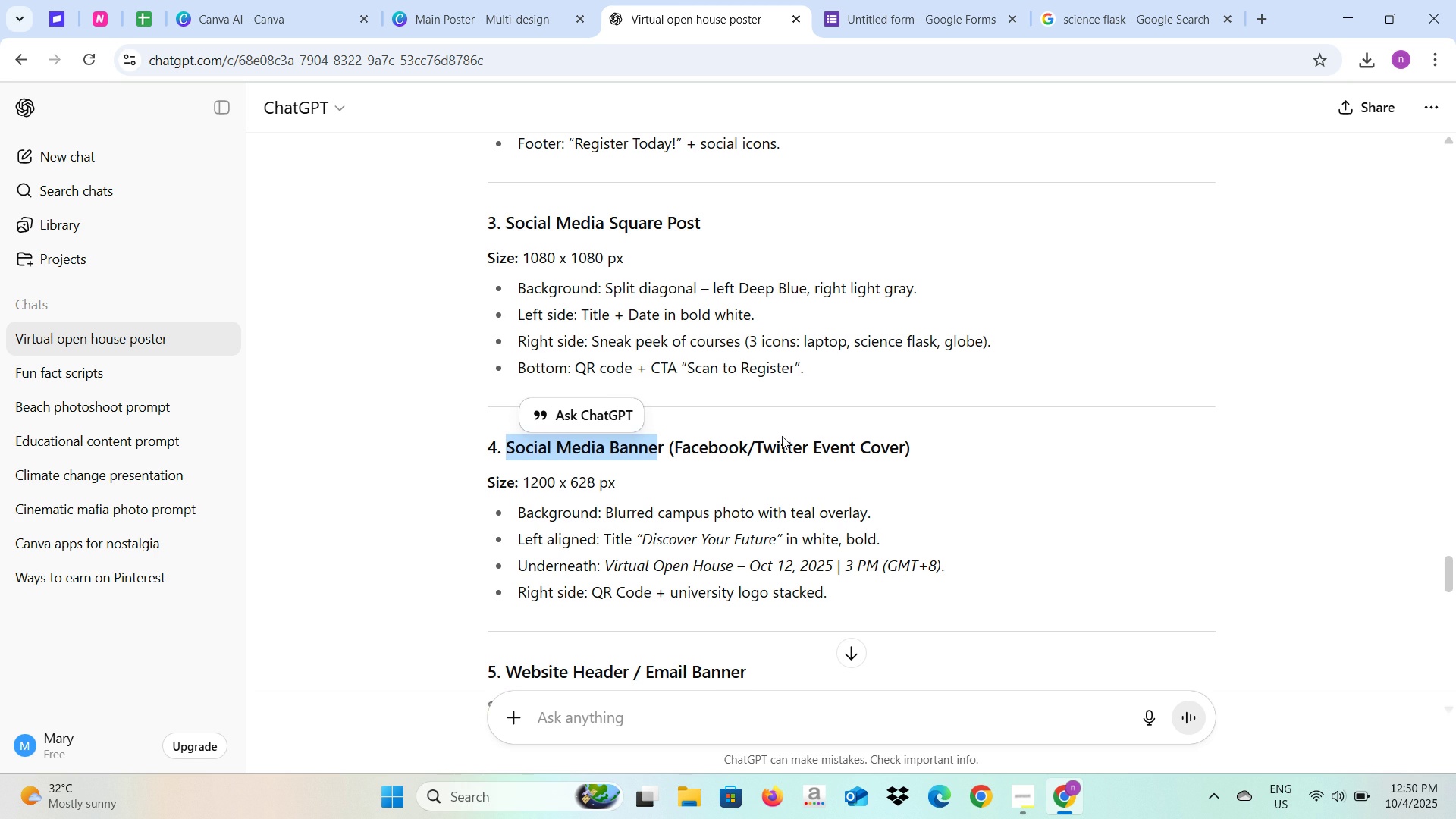 
scroll: coordinate [782, 436], scroll_direction: down, amount: 1.0
 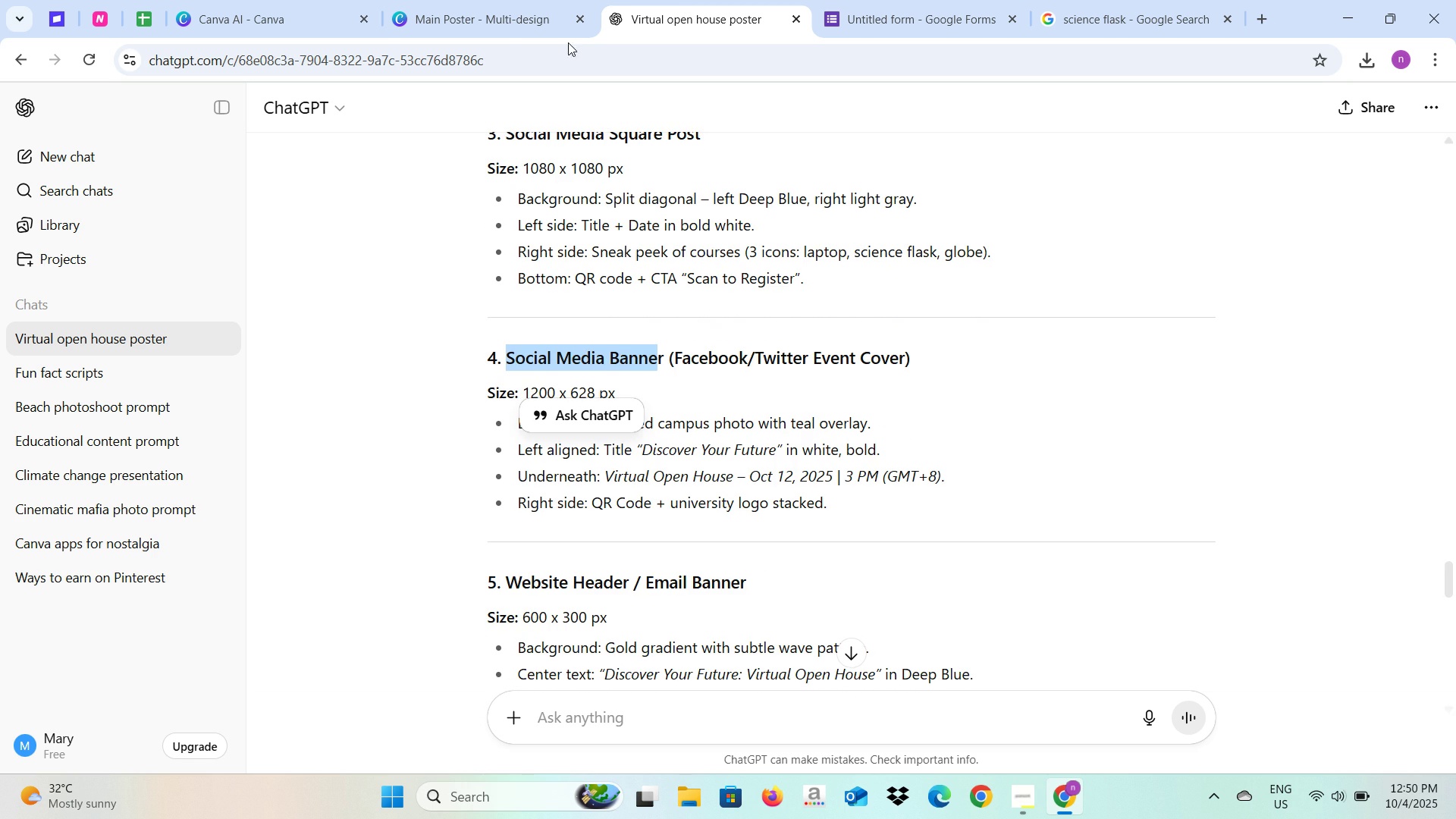 
left_click([500, 0])
 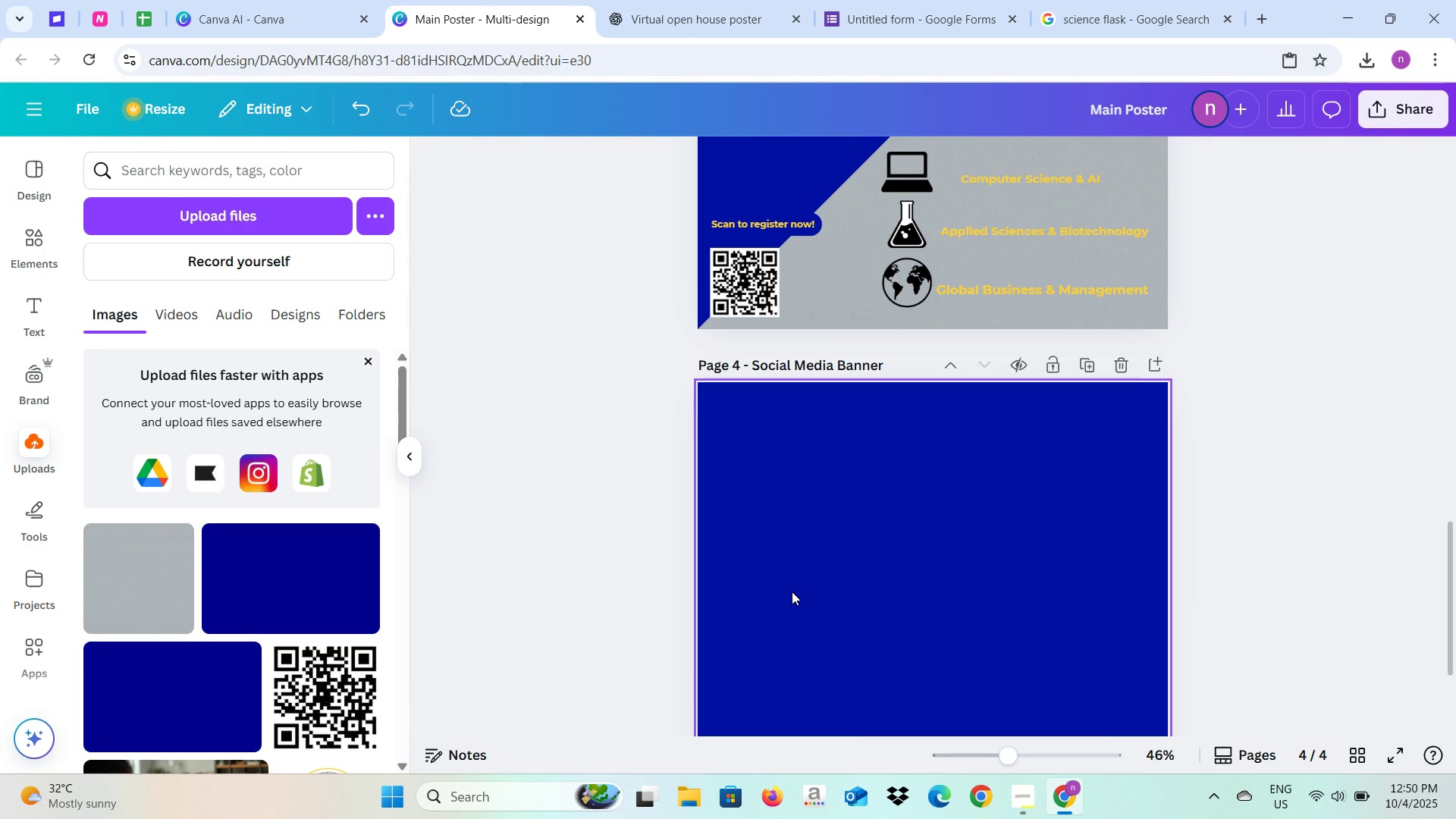 
left_click([792, 592])
 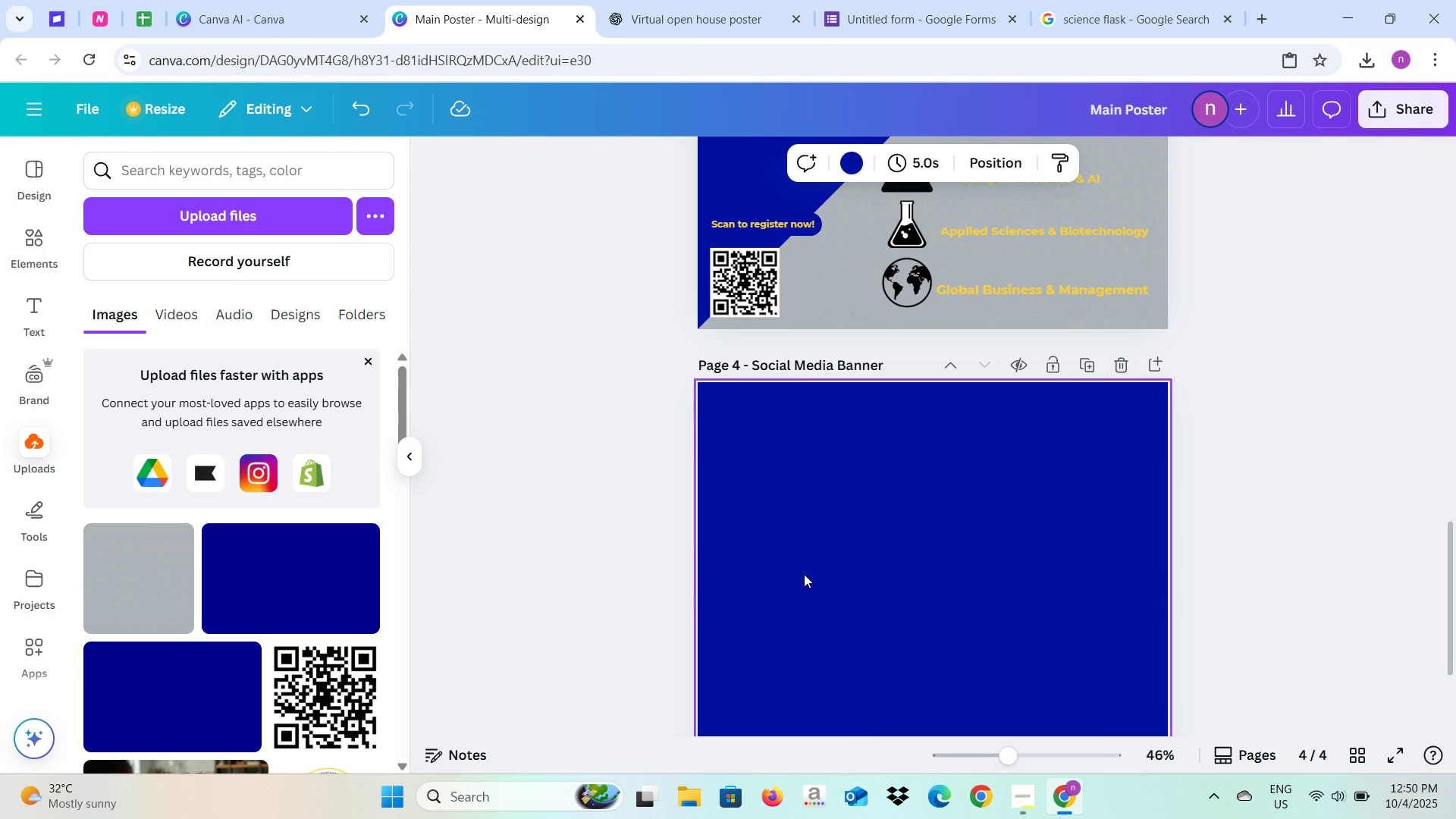 
right_click([804, 574])
 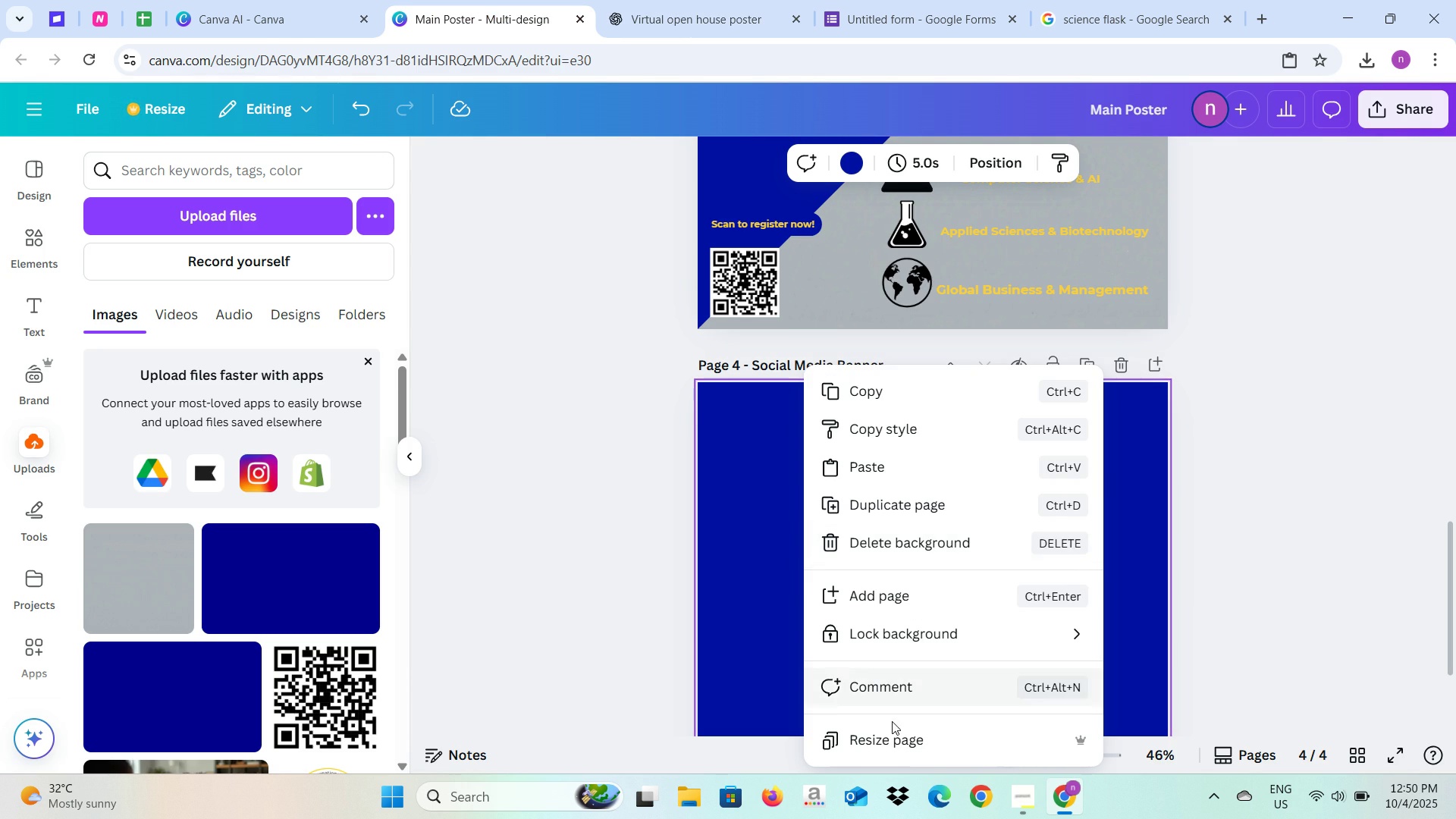 
left_click([909, 742])